 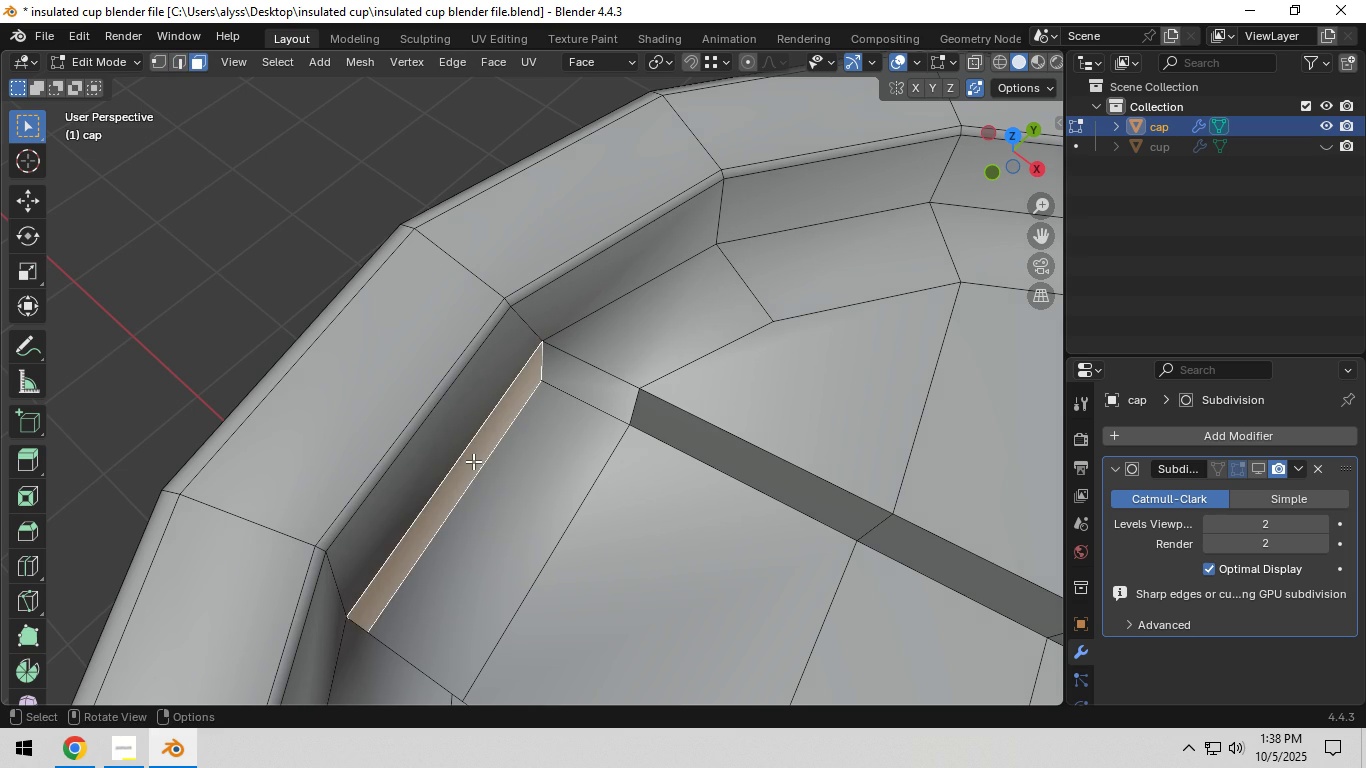 
left_click([473, 461])
 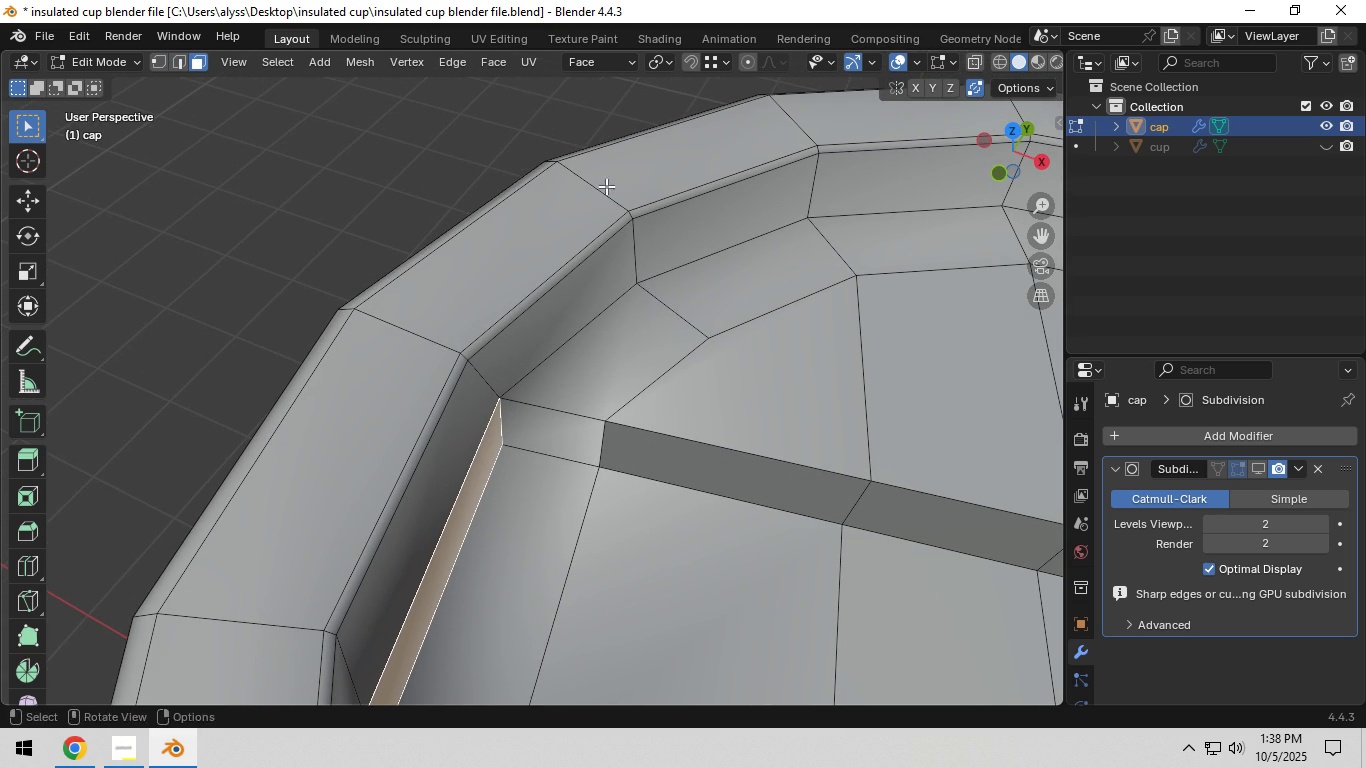 
left_click([620, 55])
 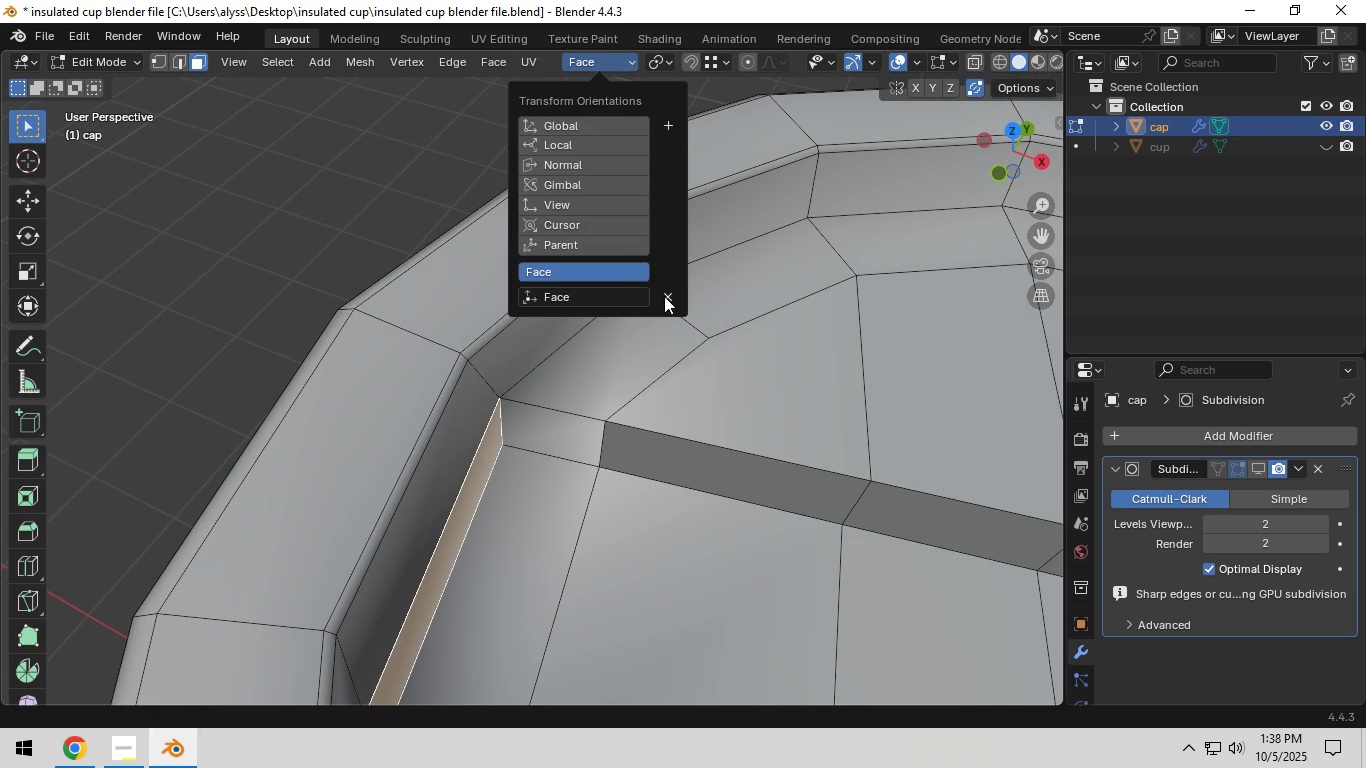 
left_click([664, 296])
 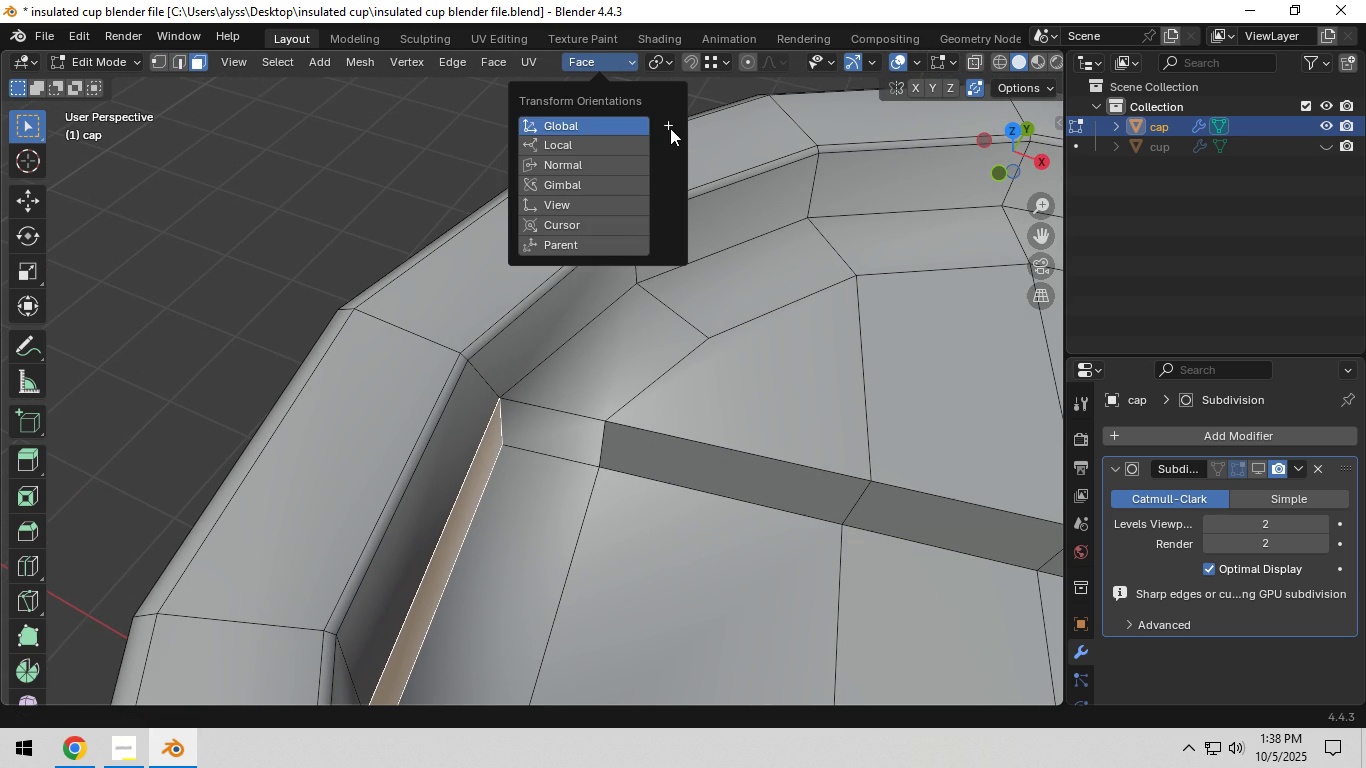 
left_click([670, 128])
 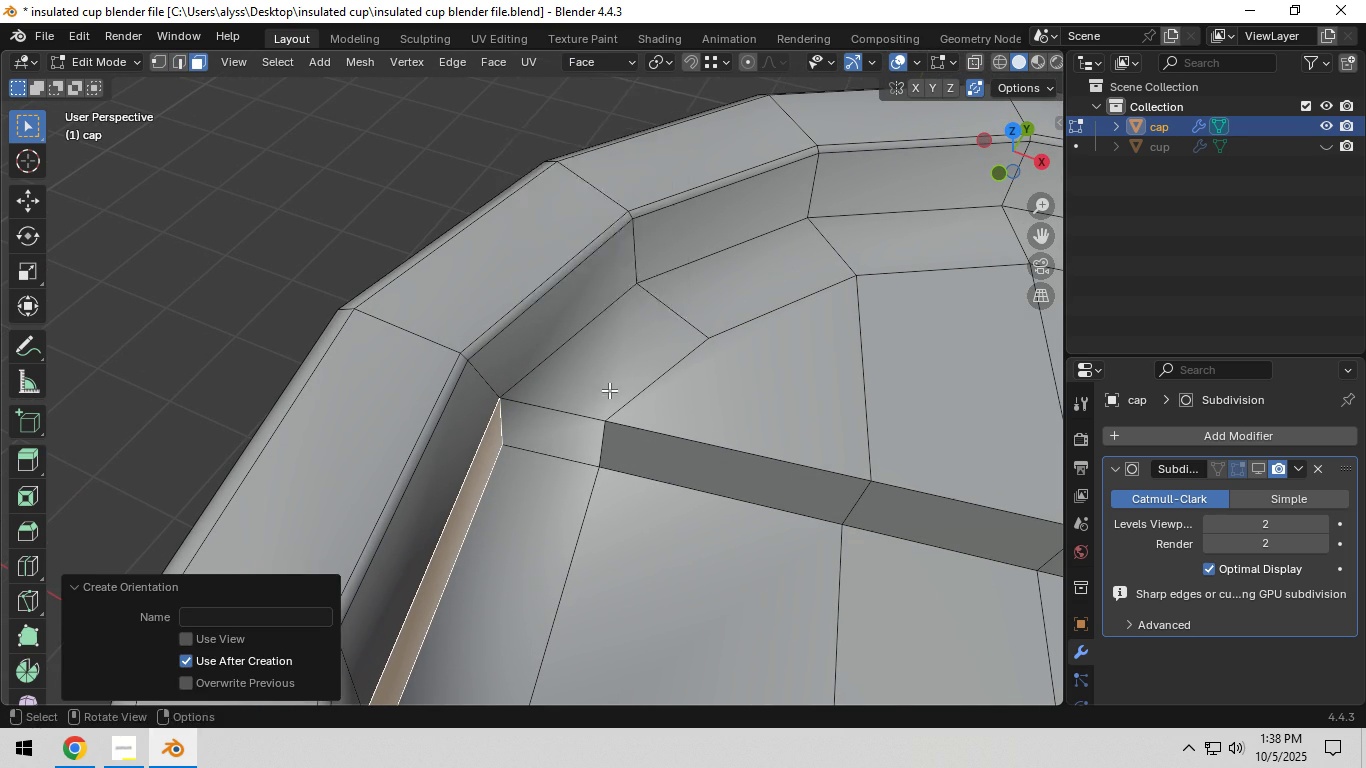 
scroll: coordinate [609, 432], scroll_direction: down, amount: 2.0
 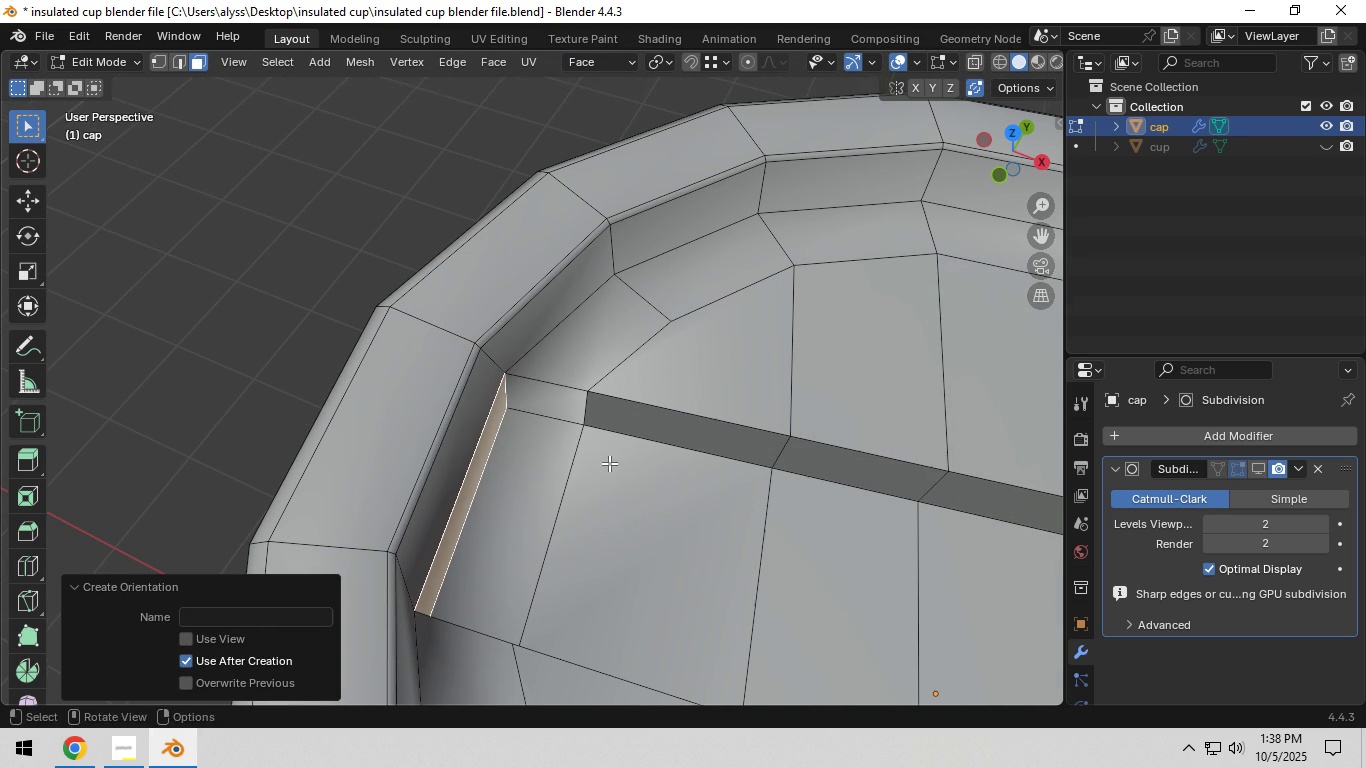 
type(gz)
 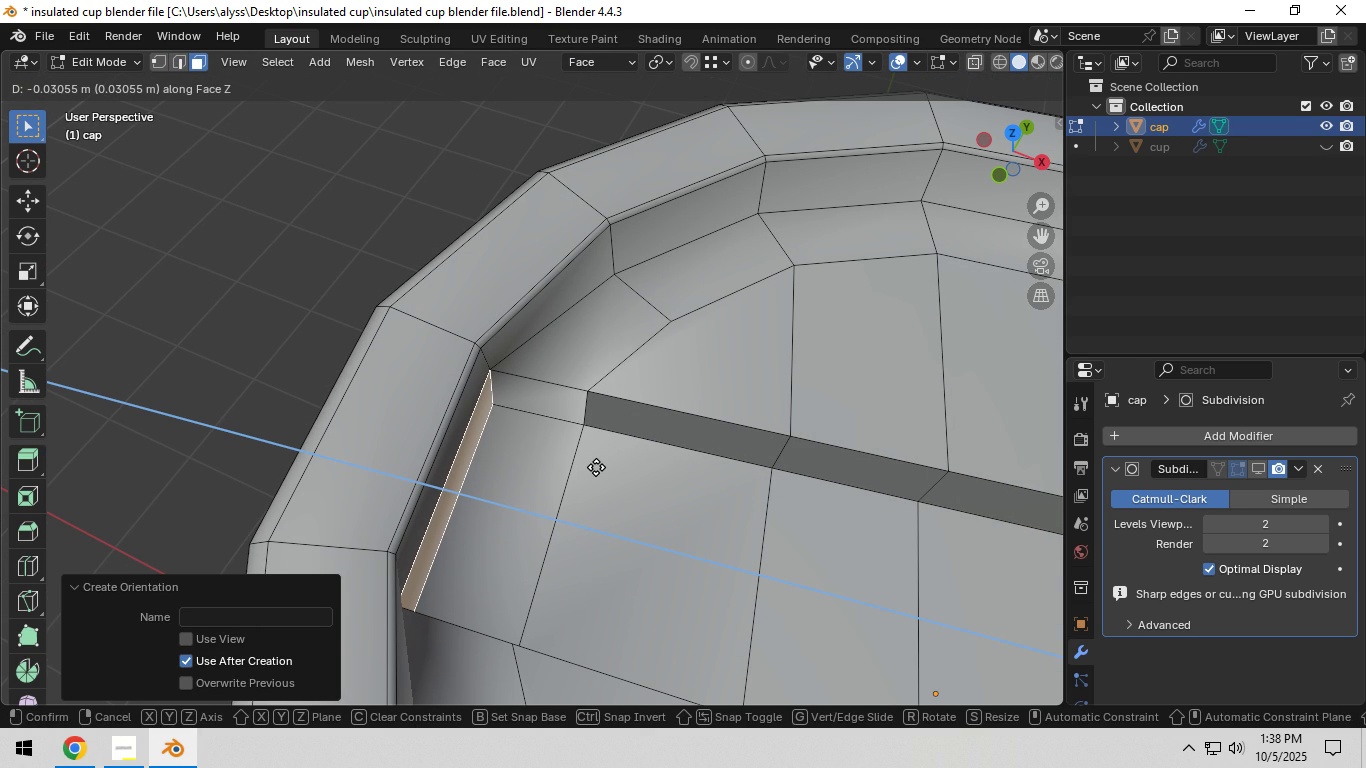 
double_click([274, 275])
 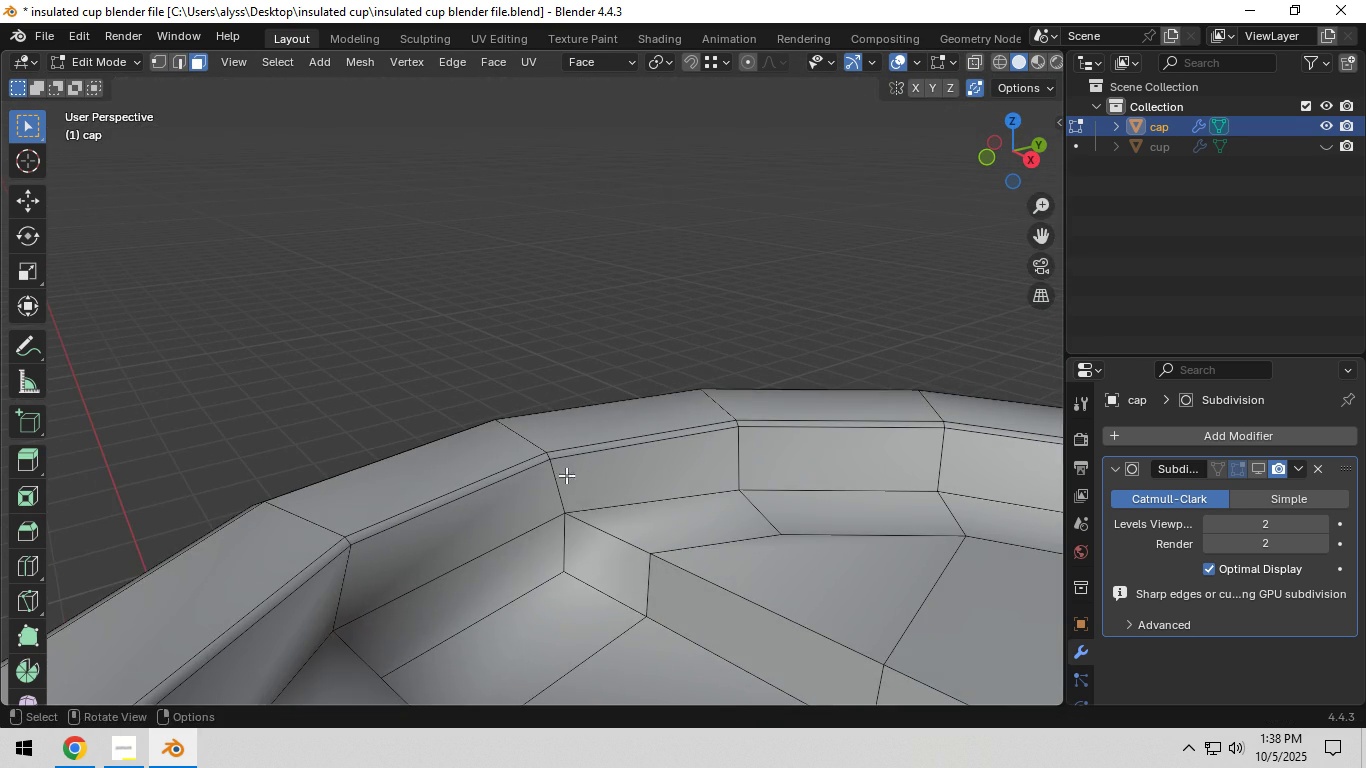 
key(Shift+ShiftLeft)
 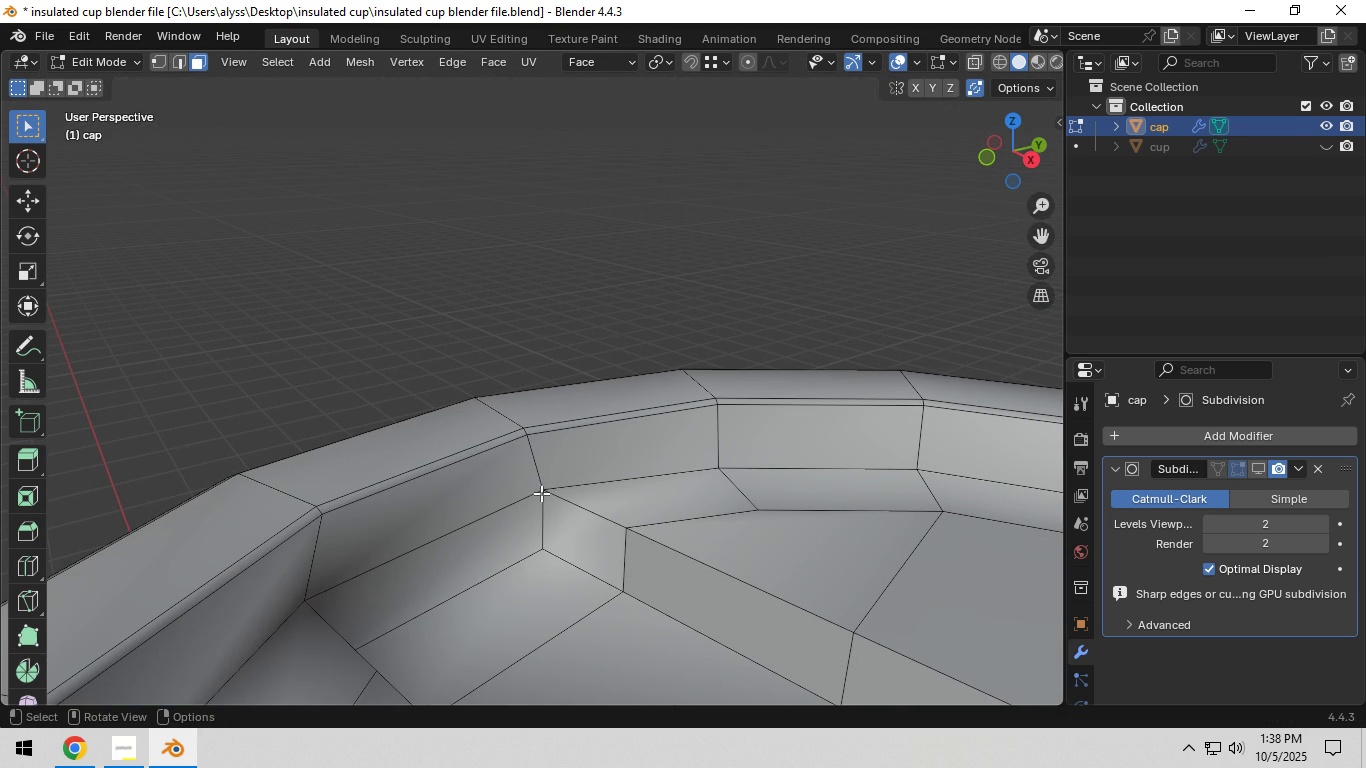 
key(2)